 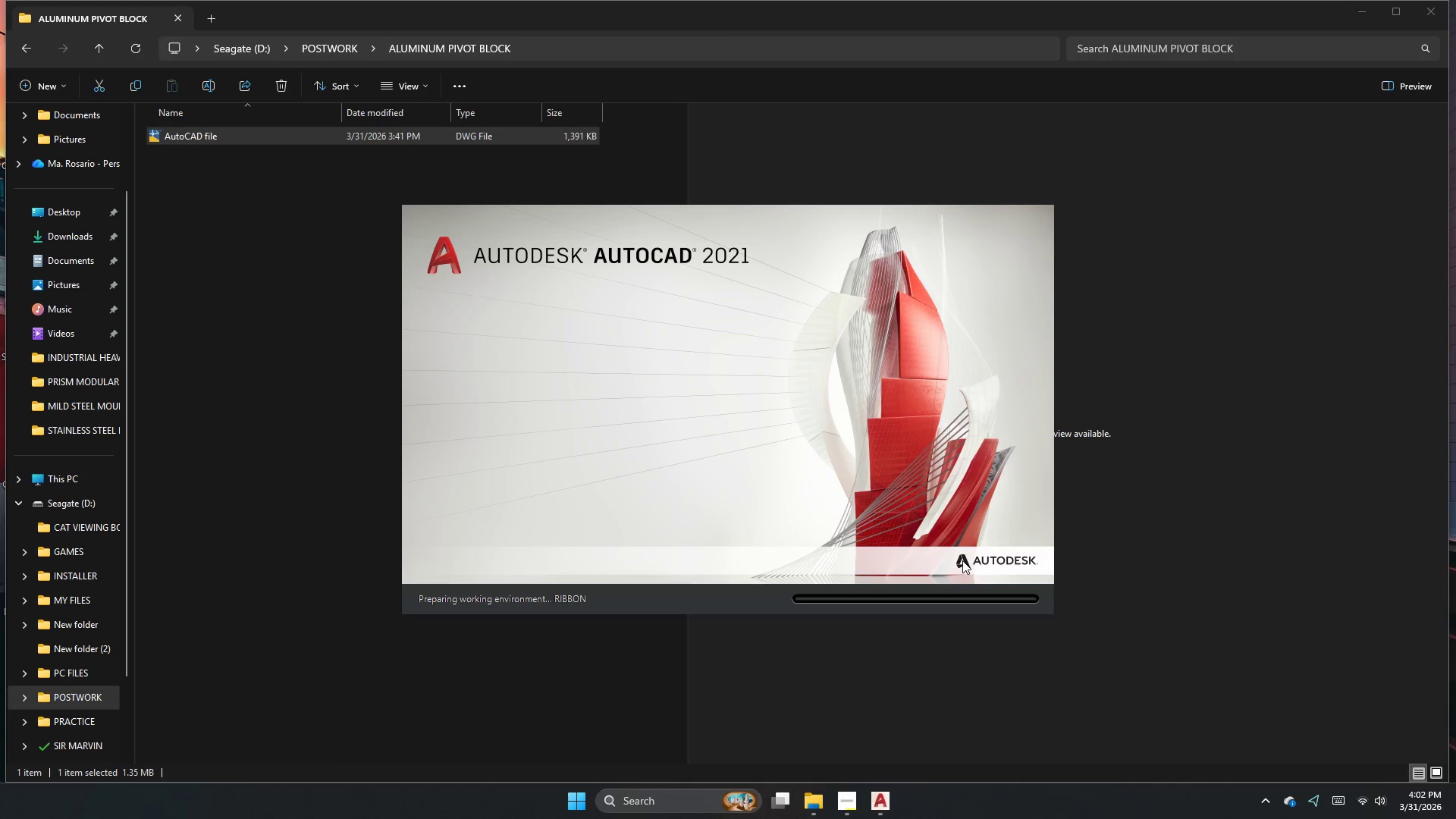 
left_click([744, 432])
 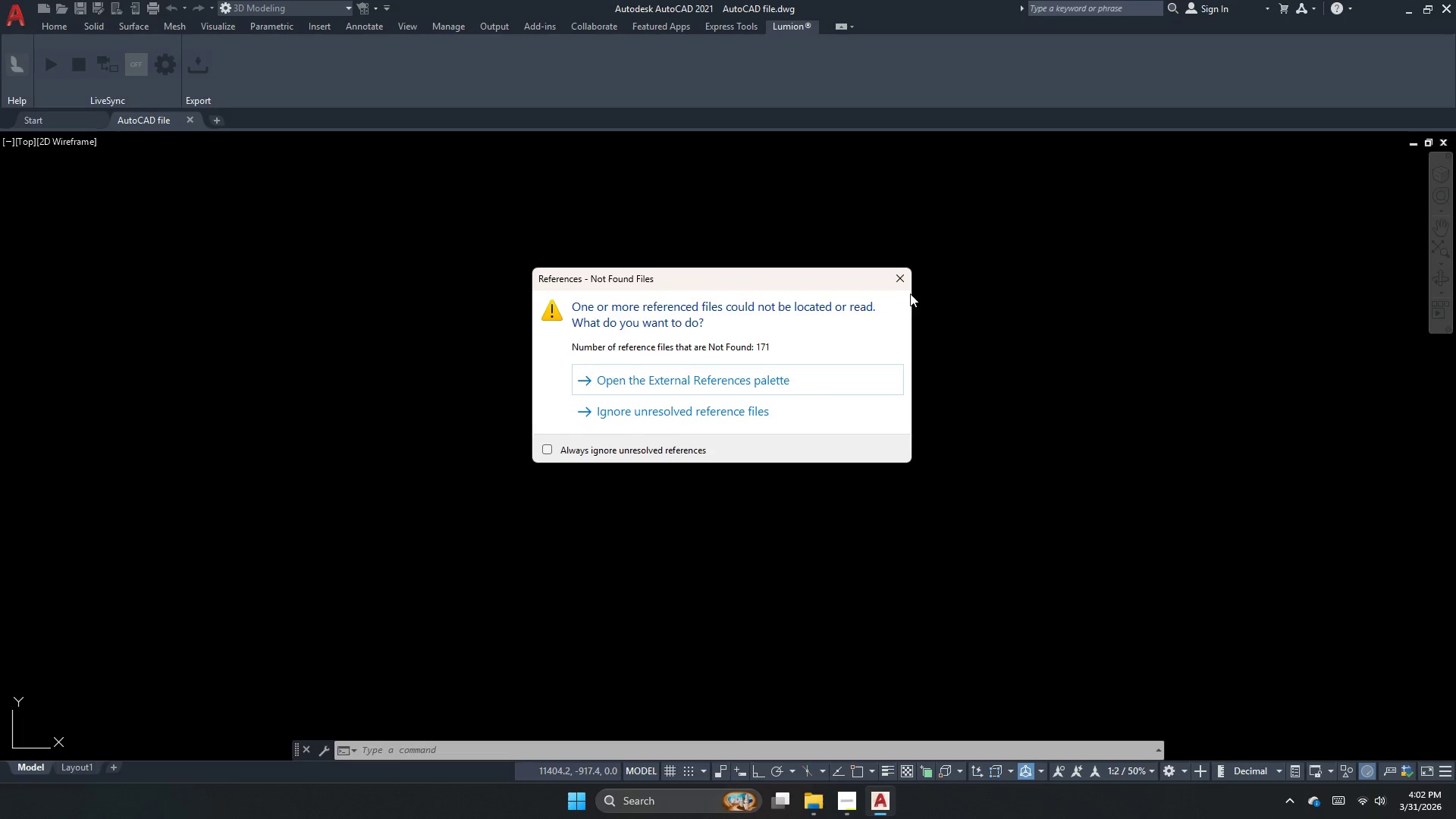 
left_click([897, 279])
 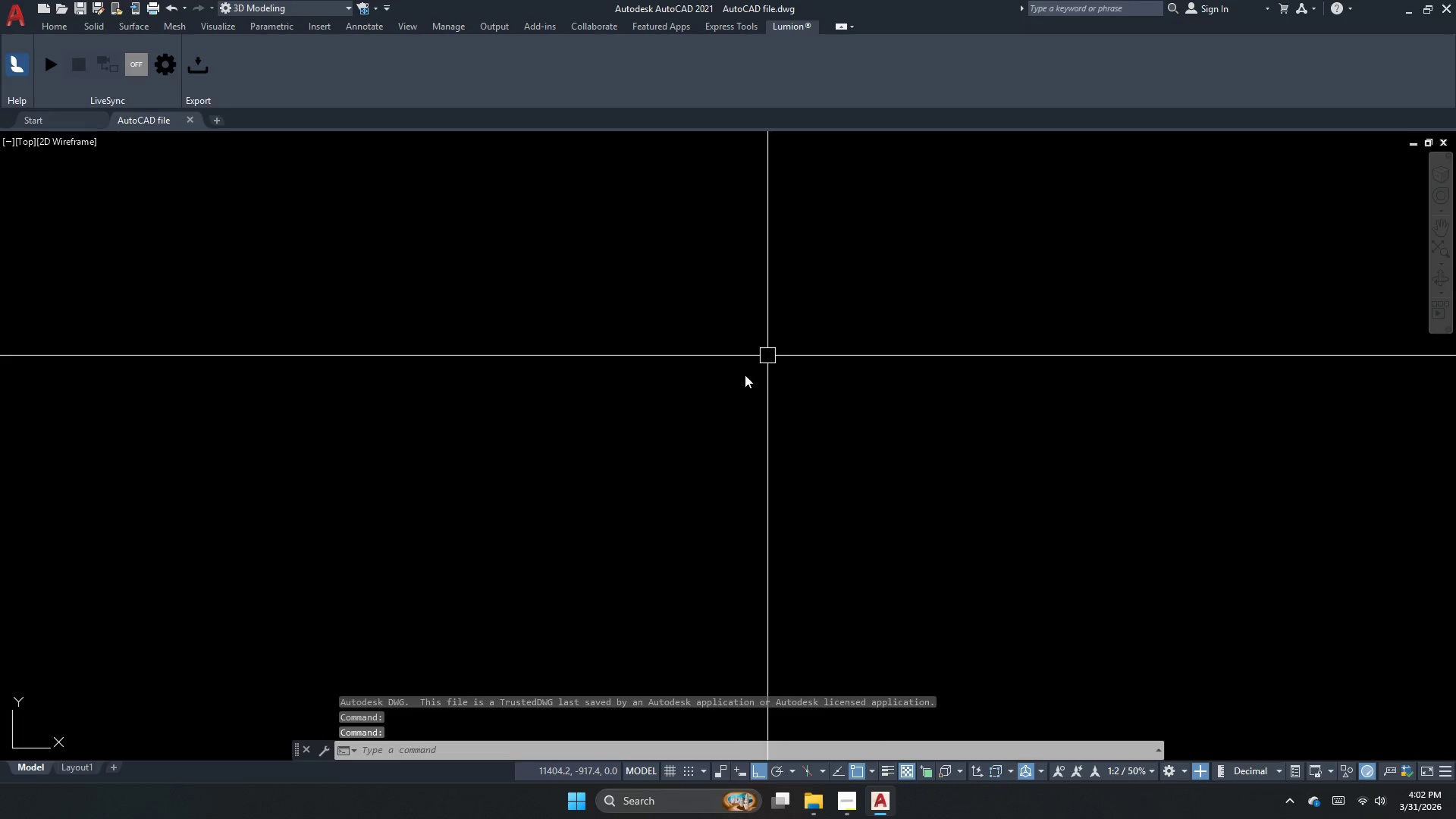 
scroll: coordinate [606, 399], scroll_direction: down, amount: 1.0
 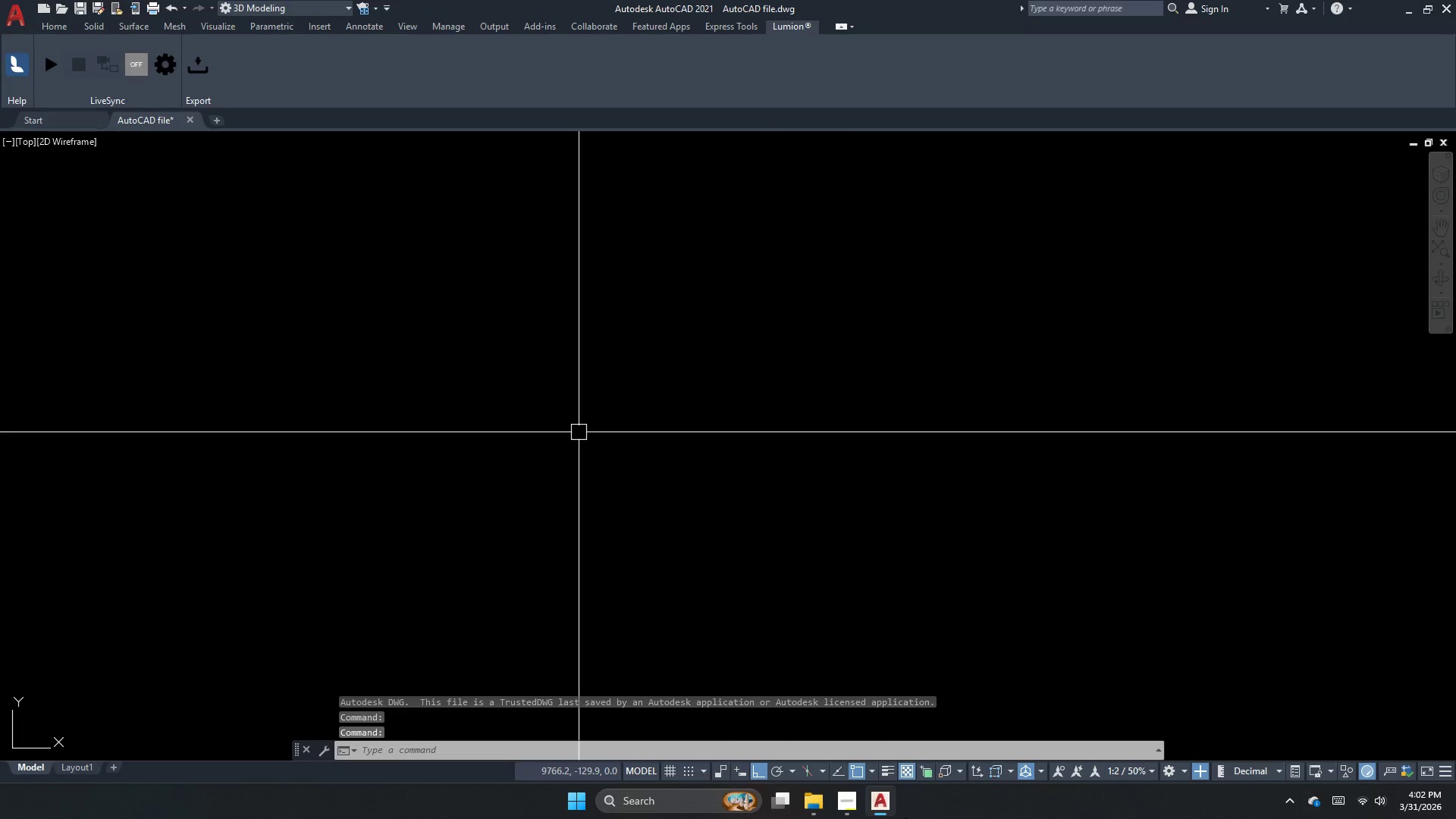 
left_click([846, 811])